 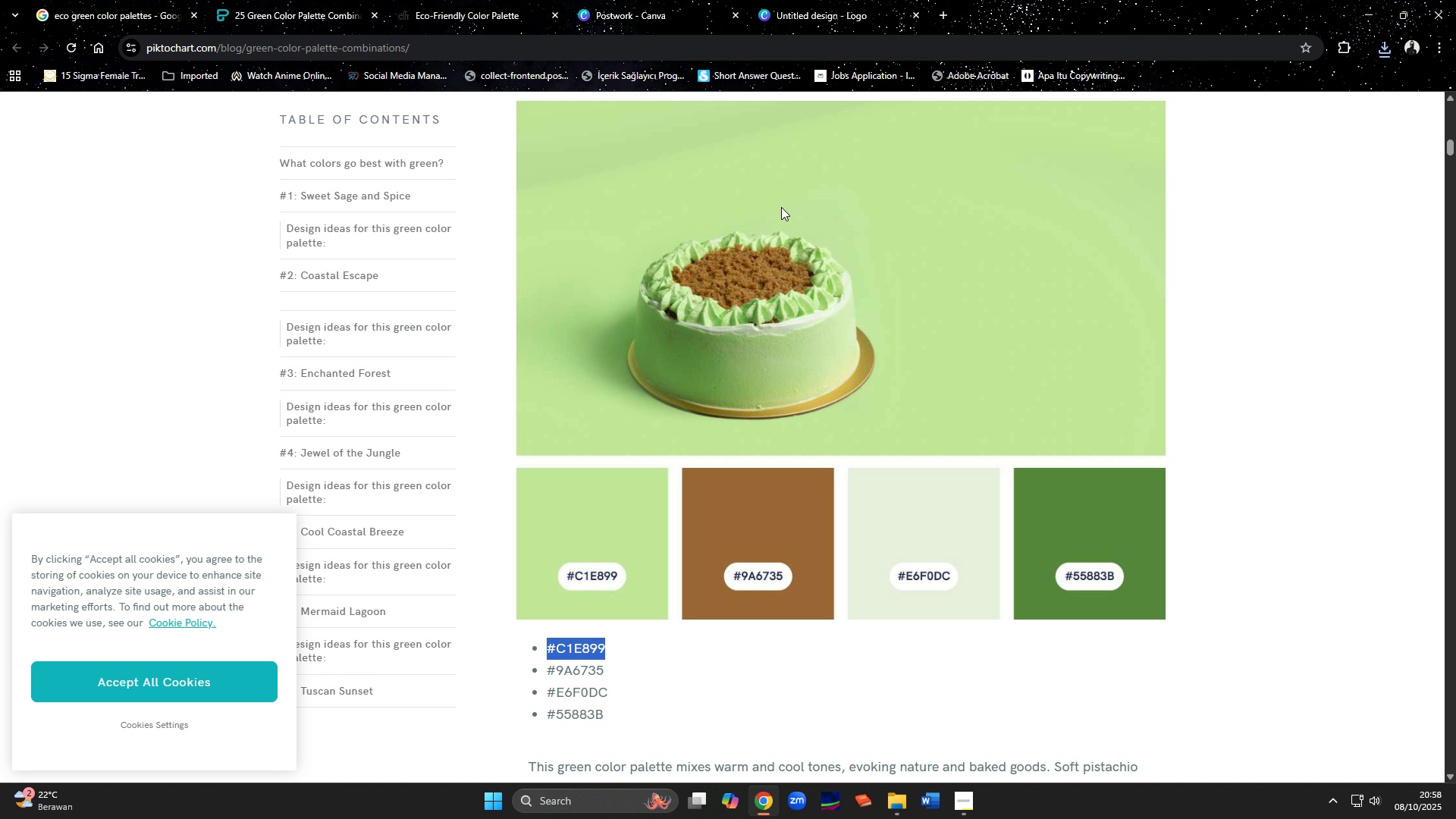 
left_click([811, 5])
 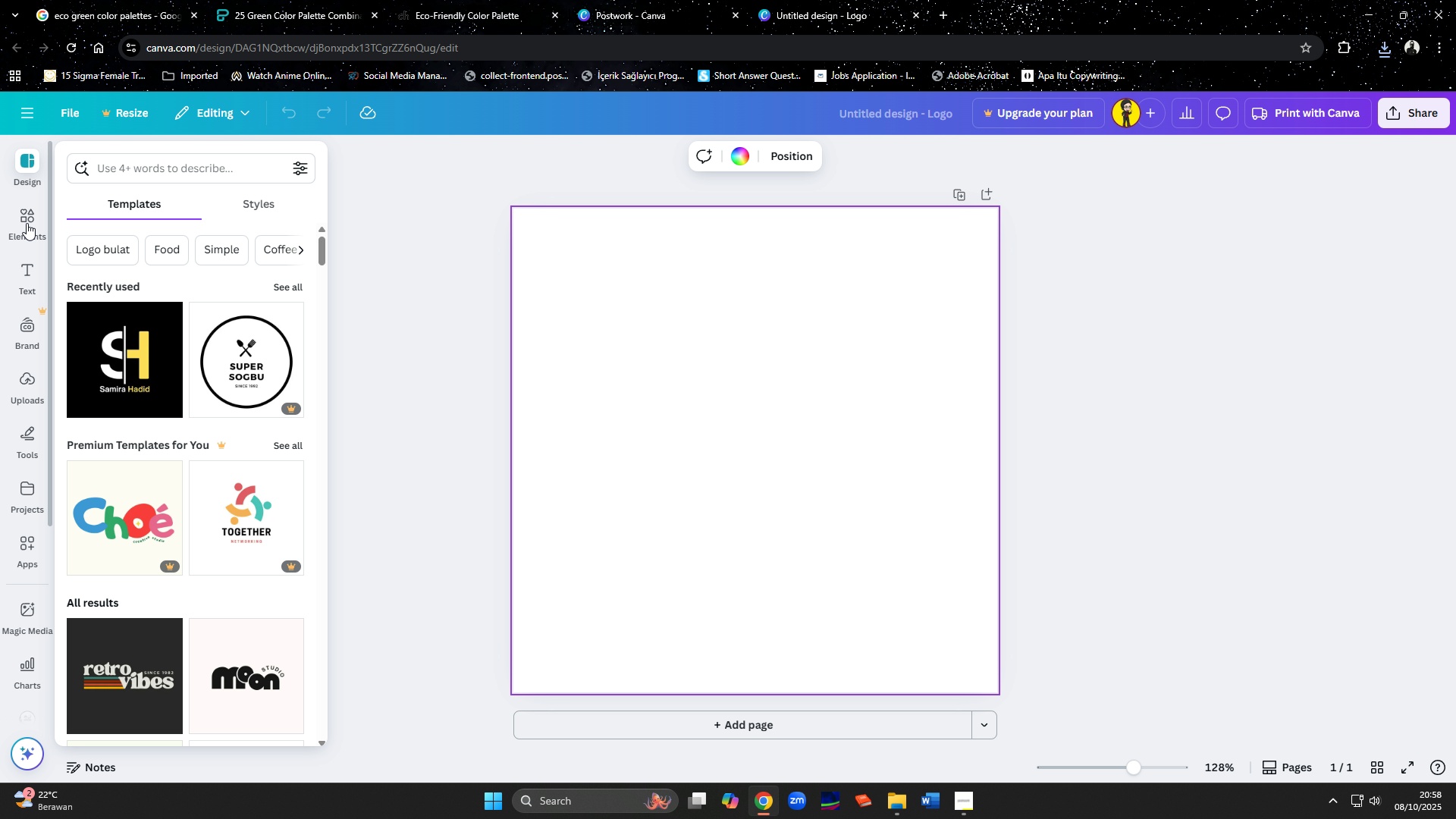 
left_click([682, 283])
 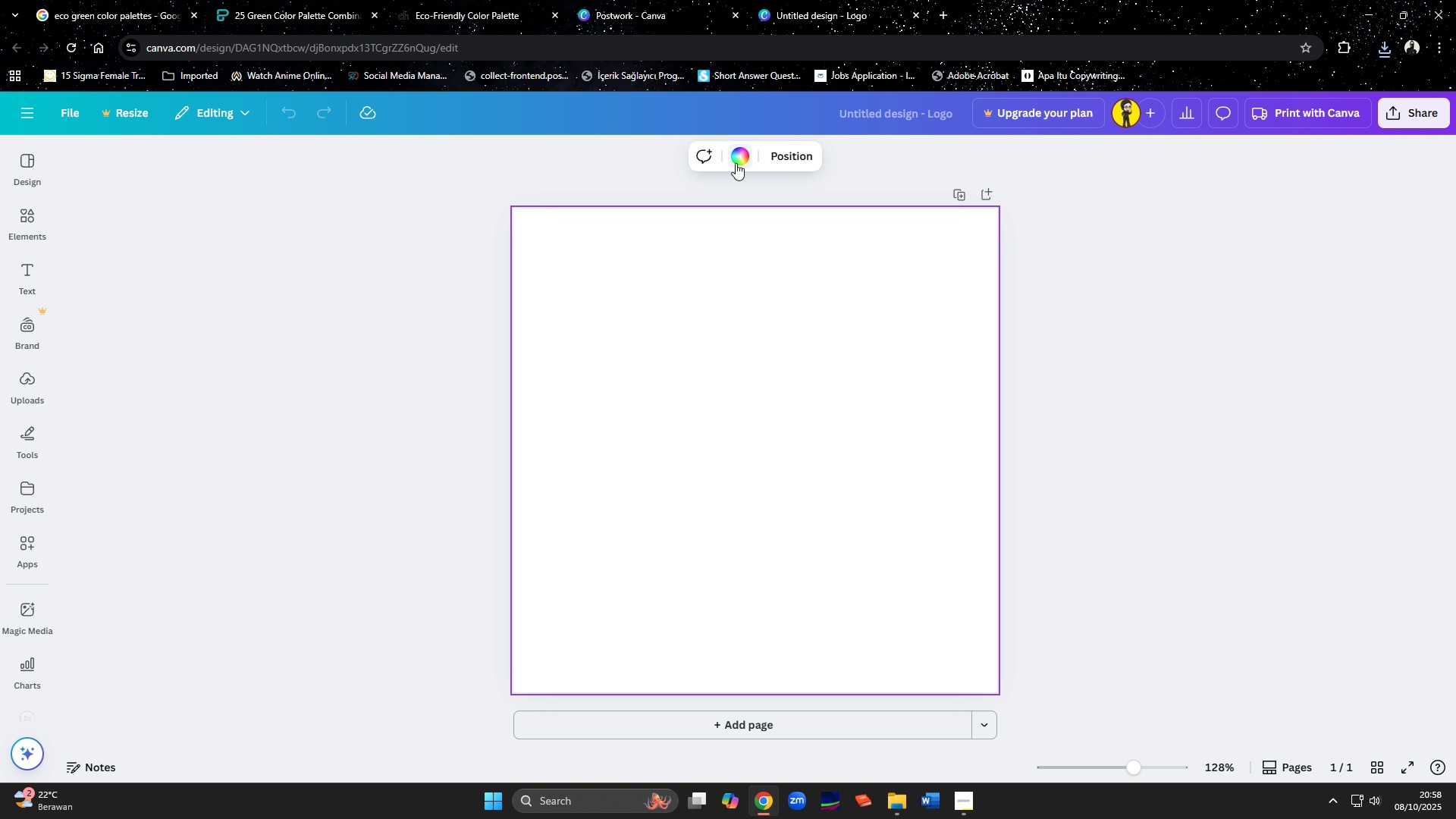 
left_click([736, 163])
 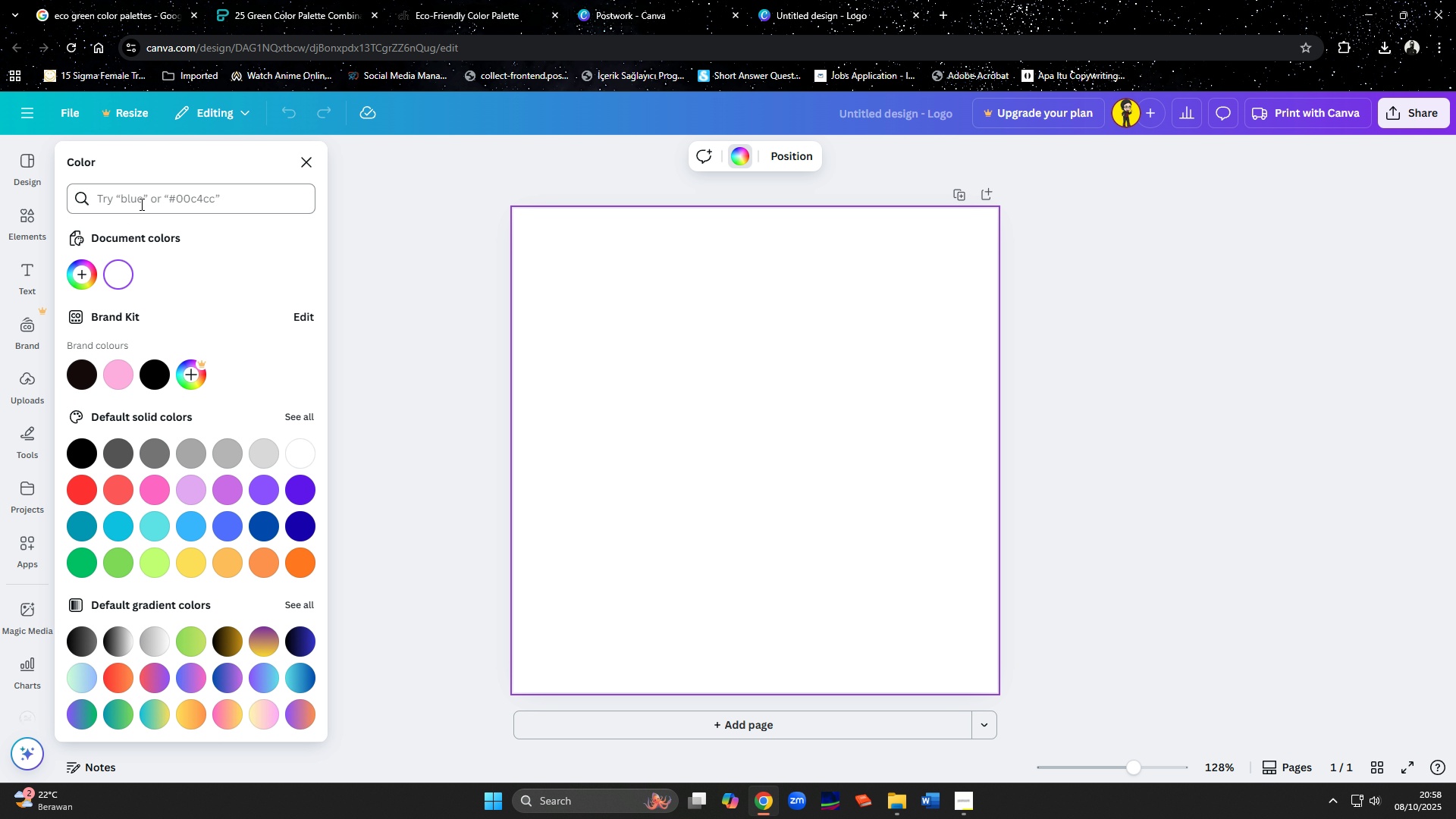 
left_click([140, 204])
 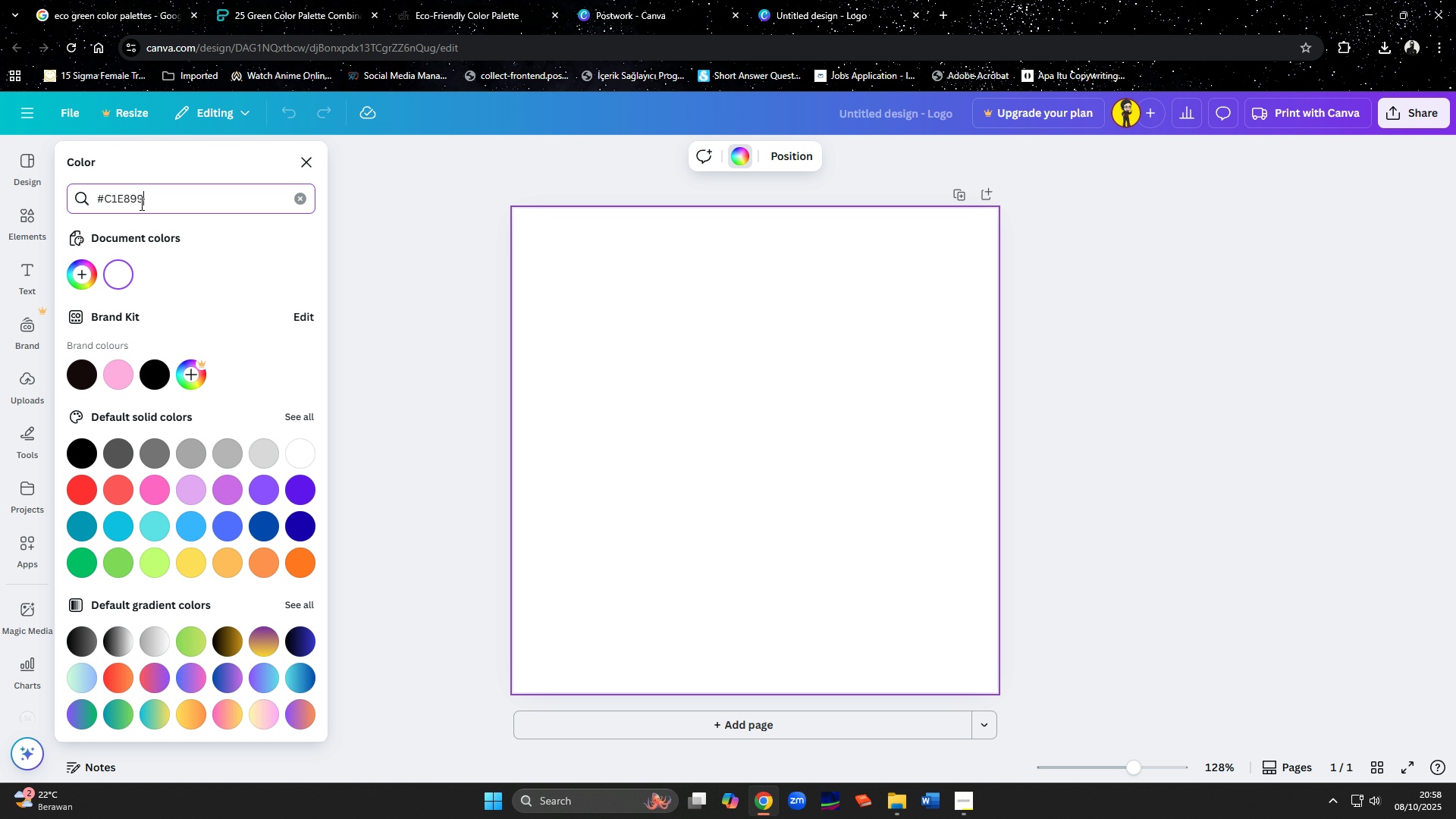 
key(Control+ControlLeft)
 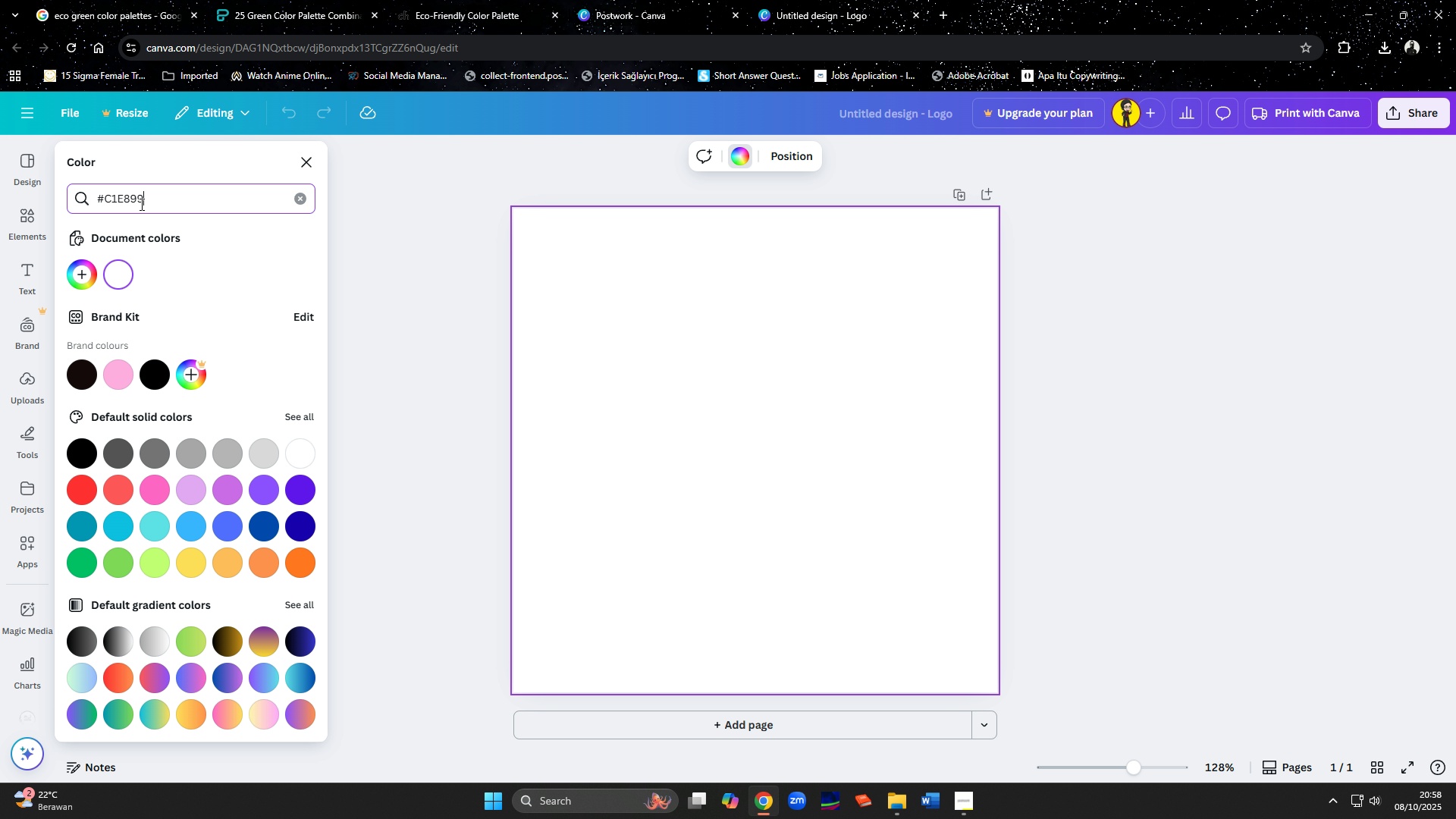 
key(Control+V)
 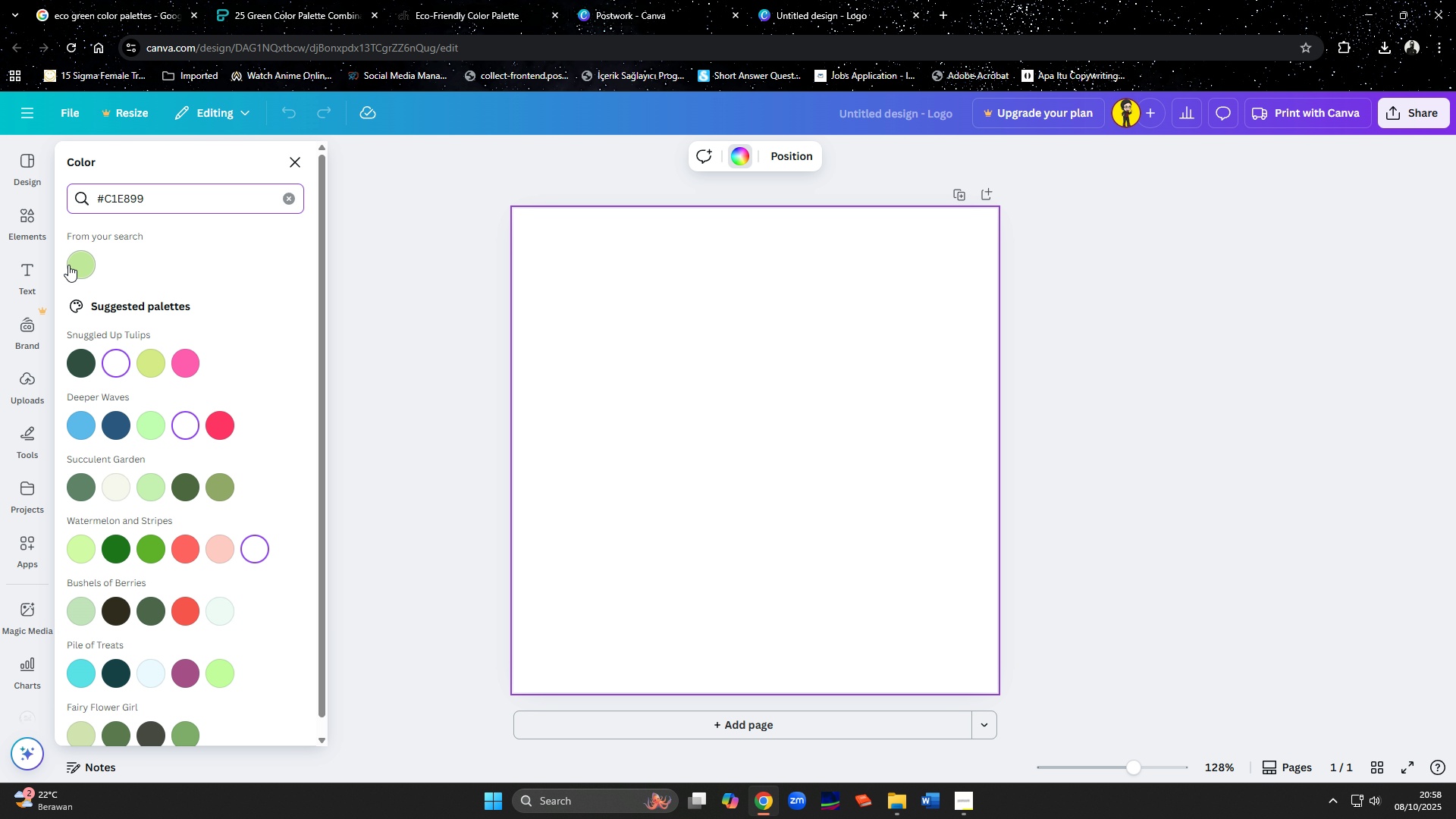 
left_click([68, 265])
 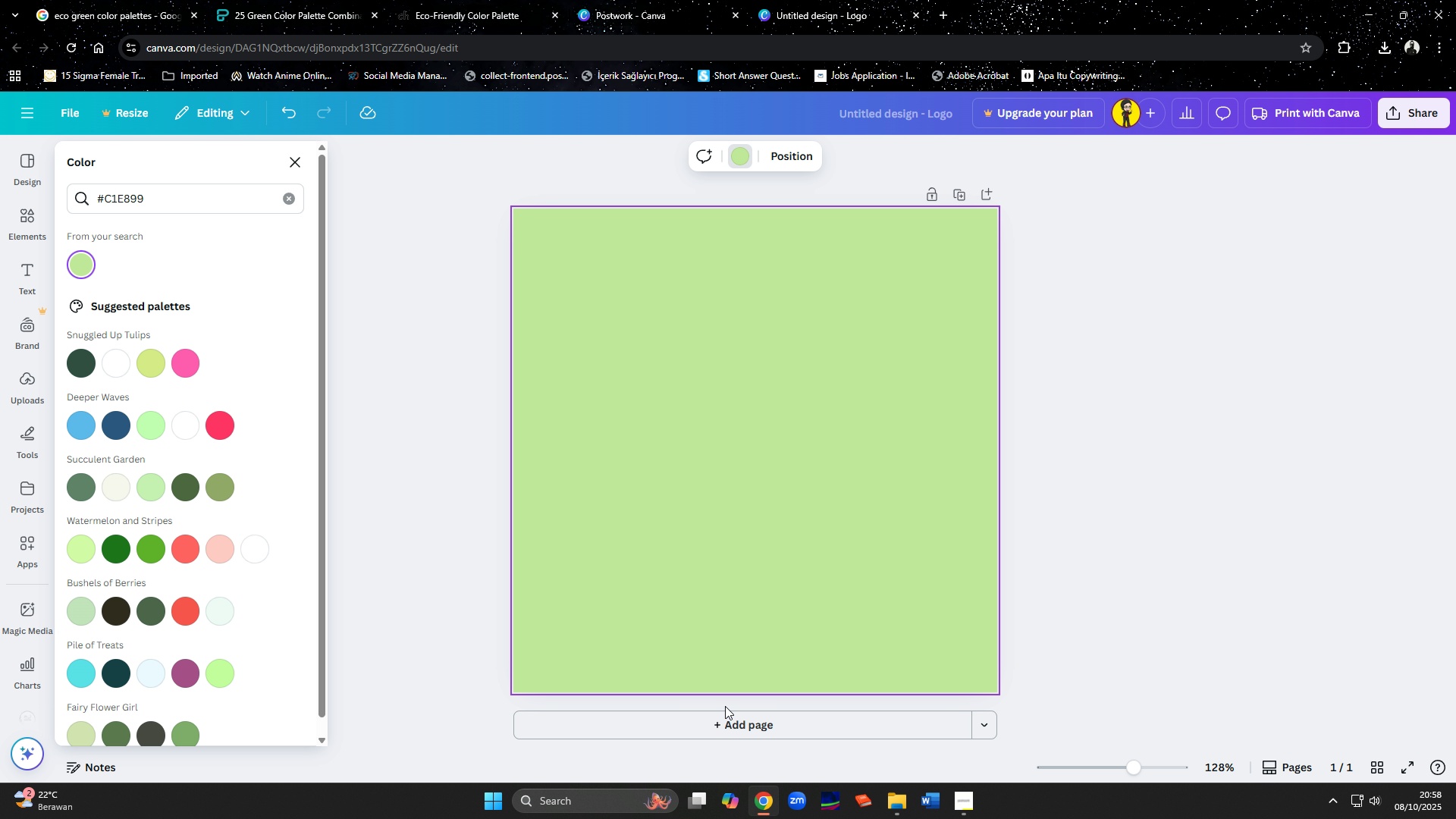 
left_click([733, 724])
 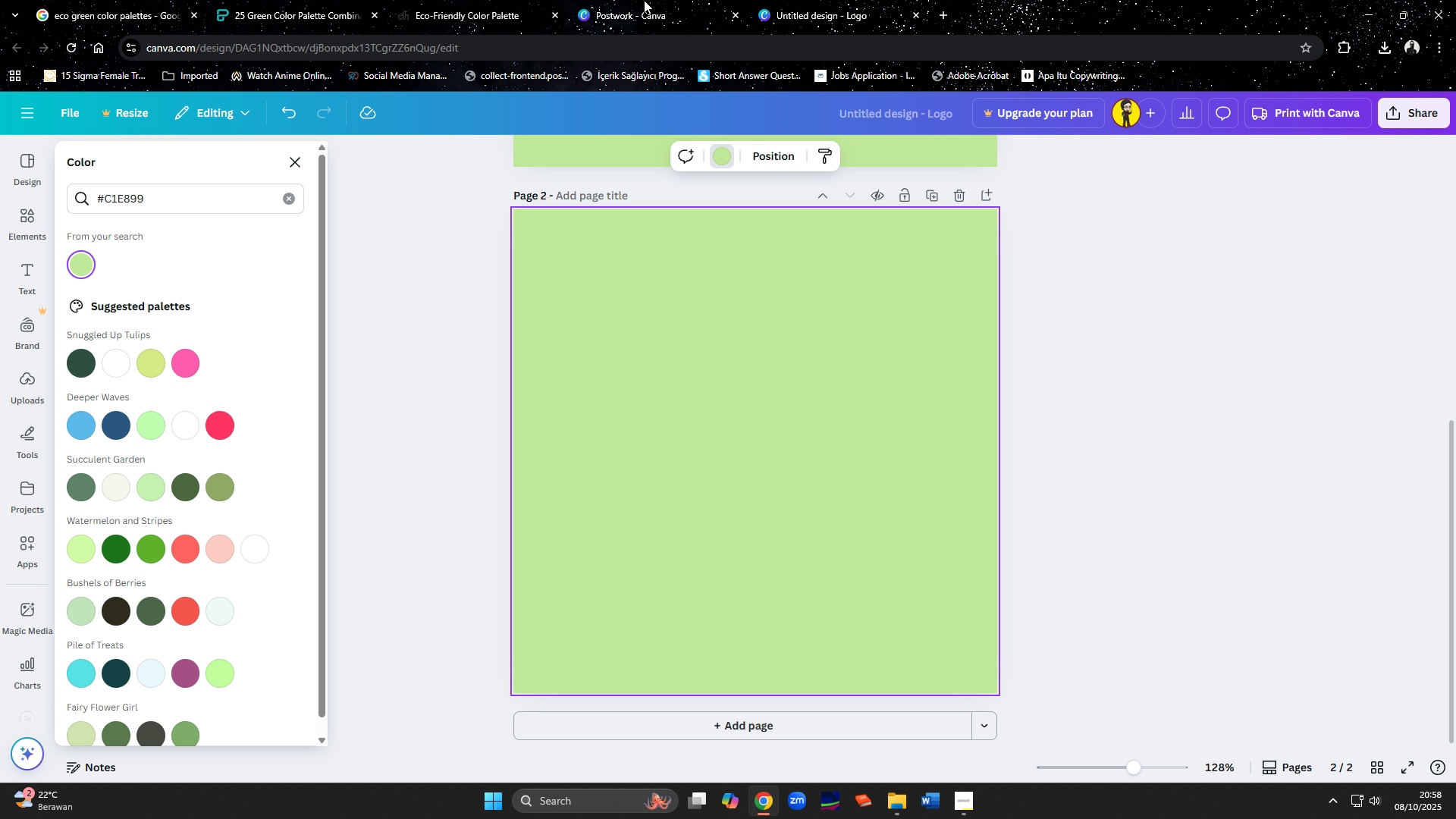 
left_click([444, 8])
 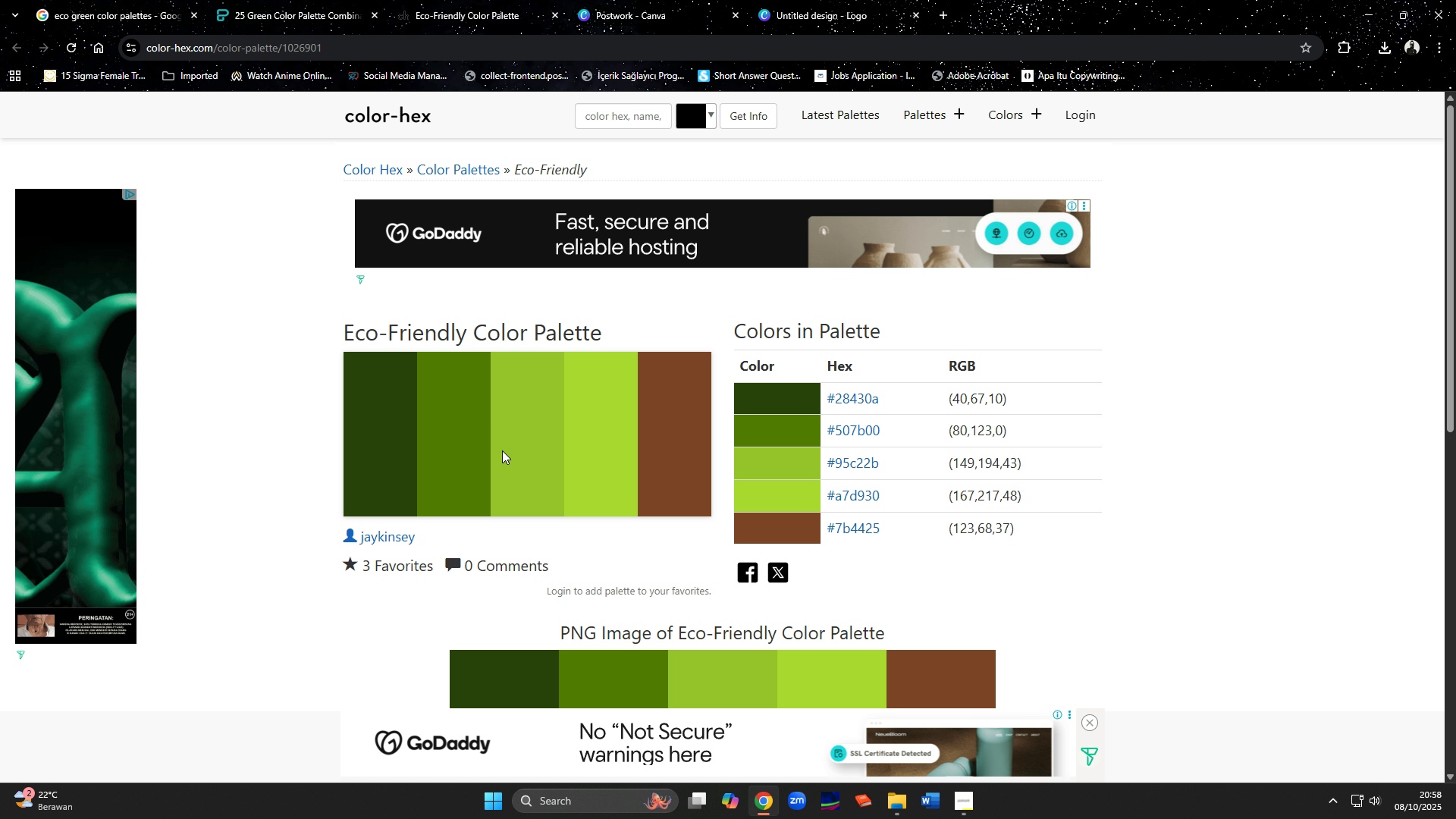 
left_click([320, 3])
 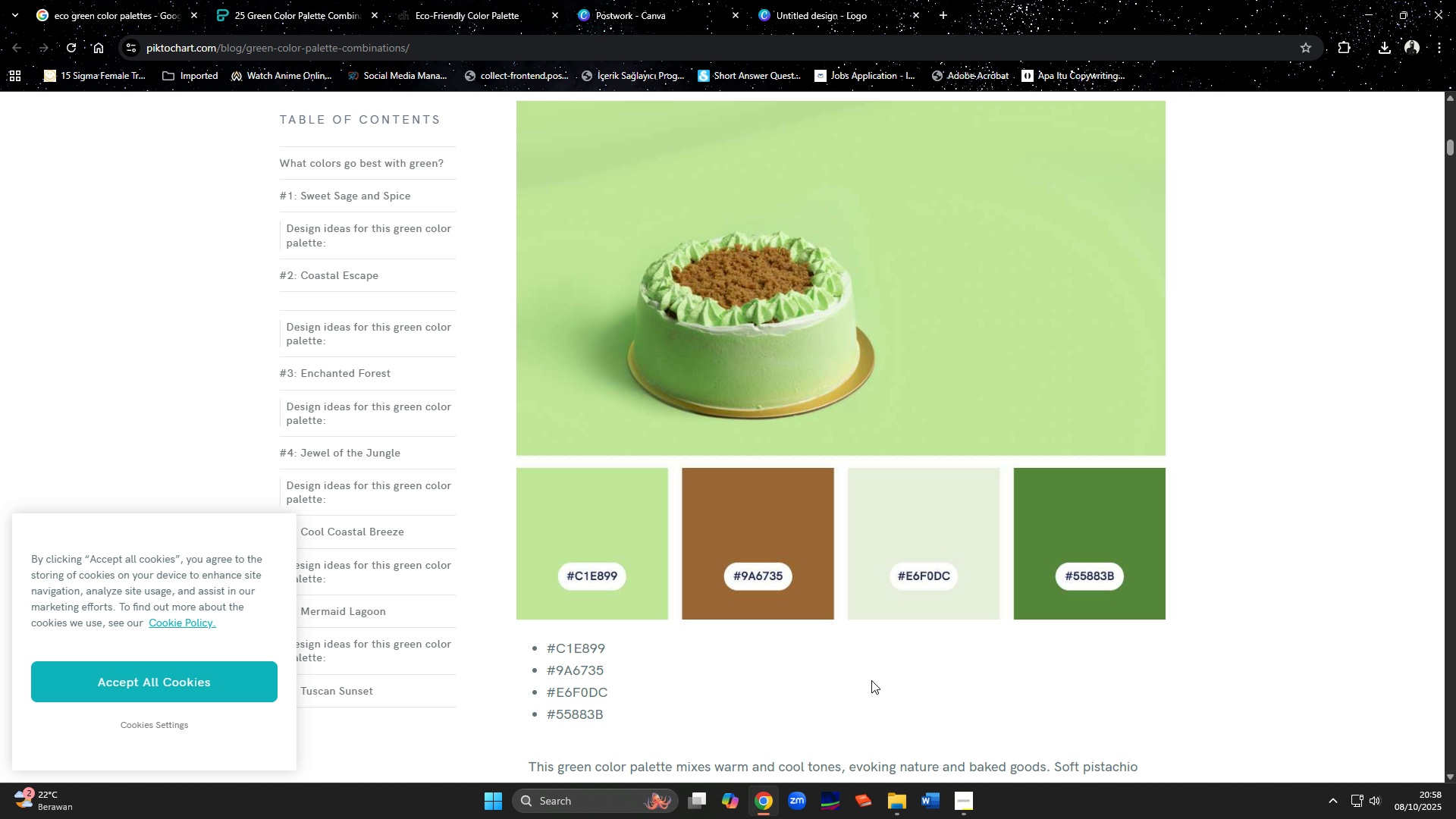 
left_click([871, 680])